 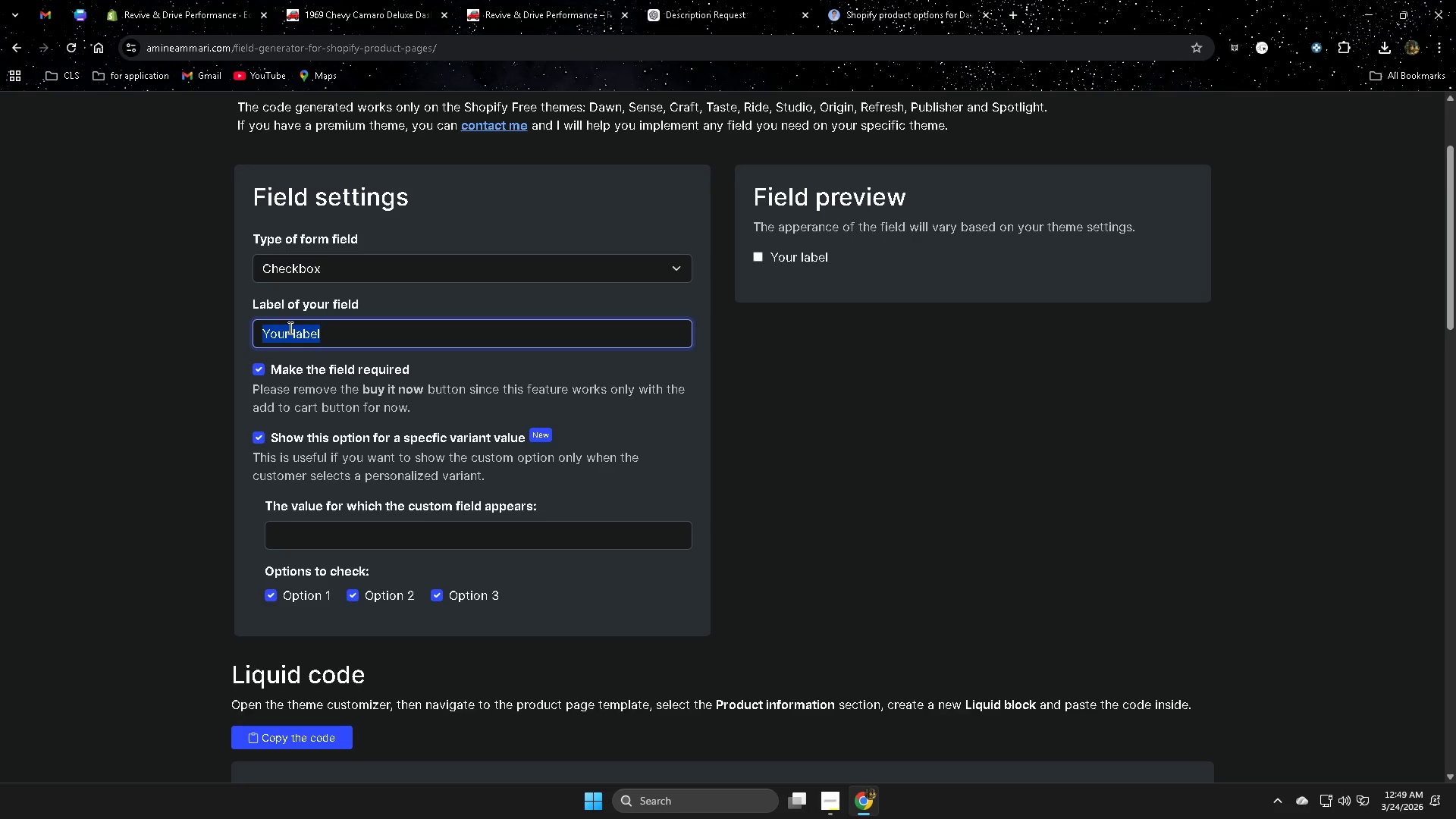 
triple_click([289, 328])
 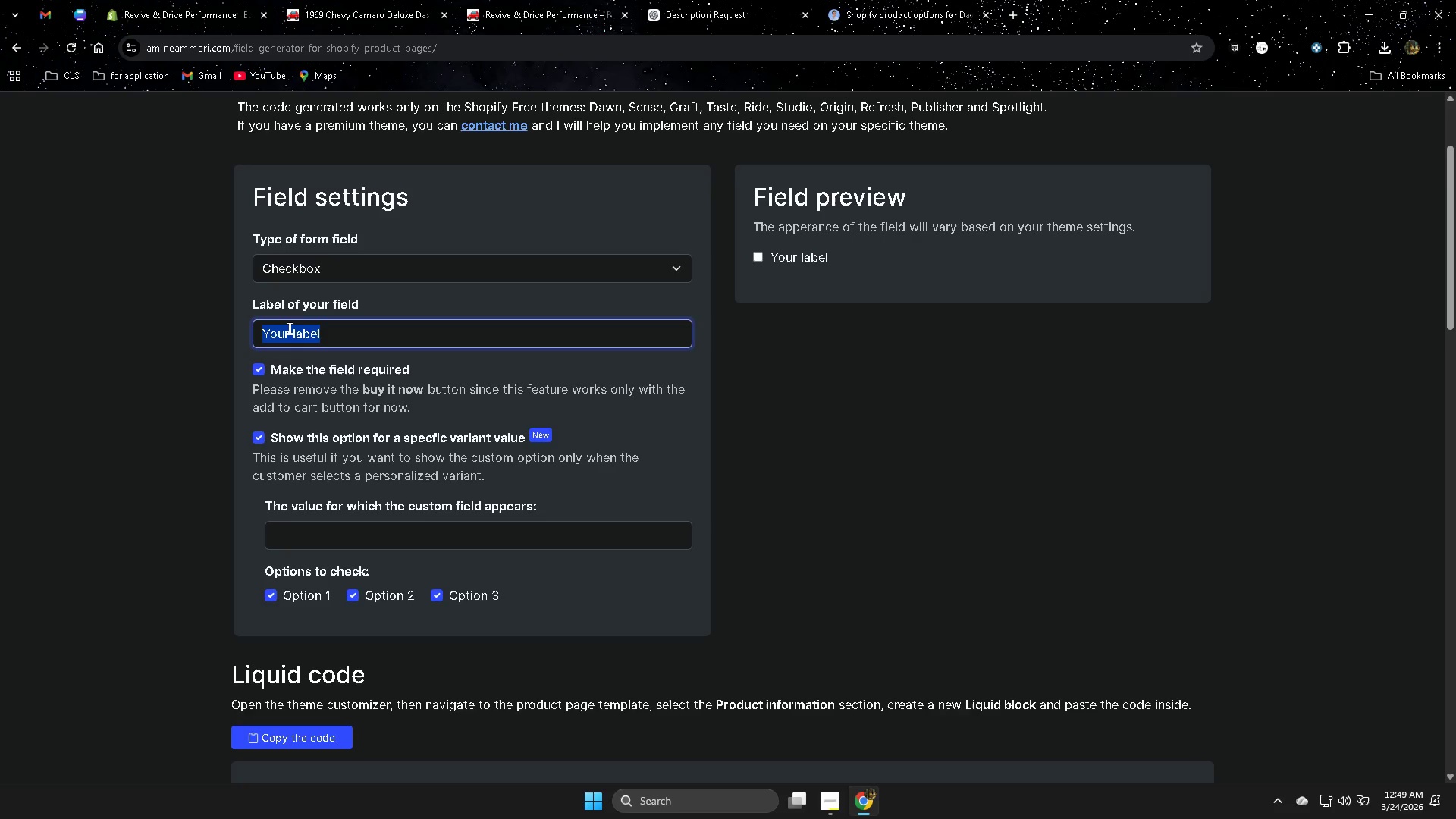 
key(Control+V)
 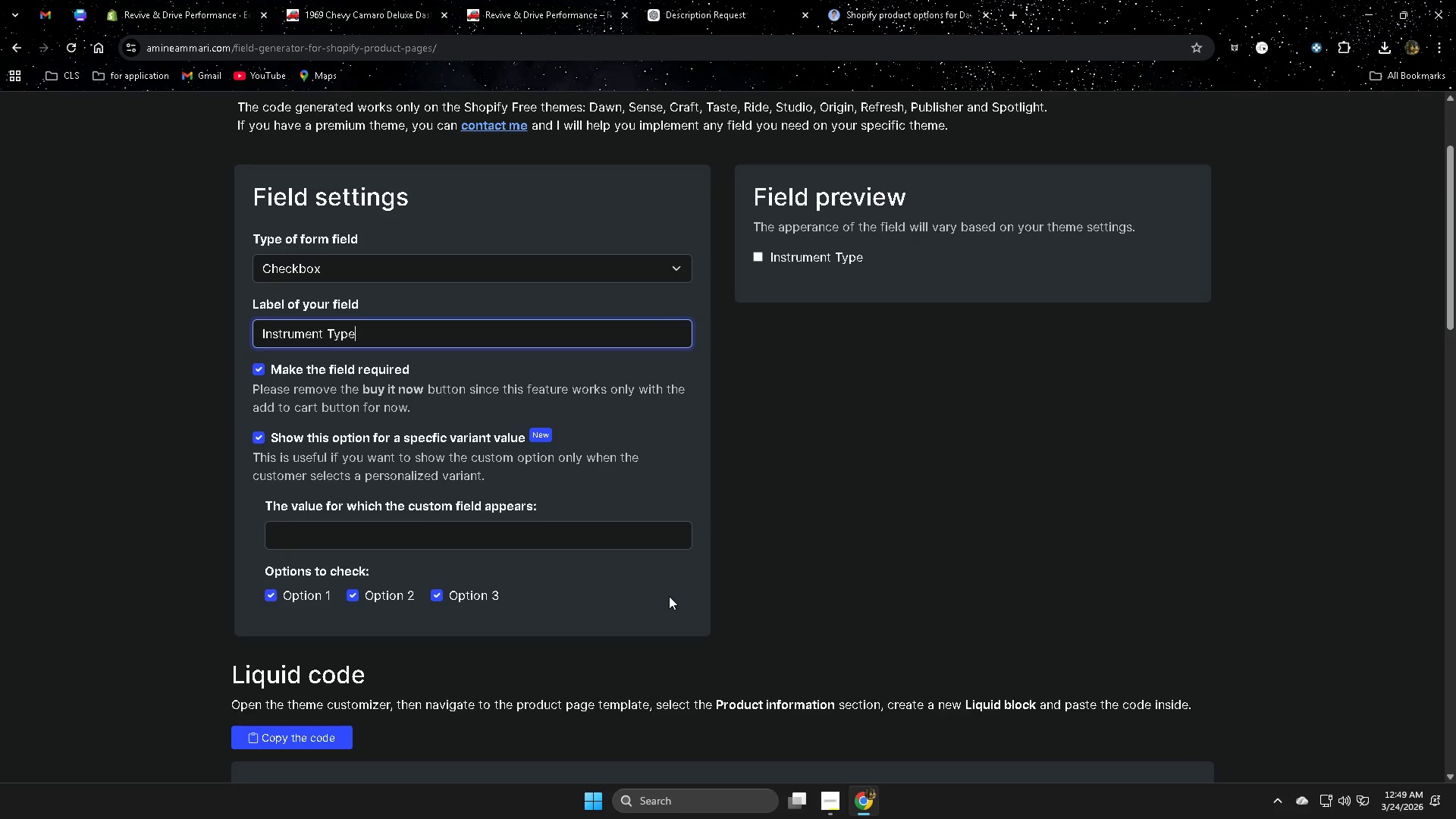 
wait(10.2)
 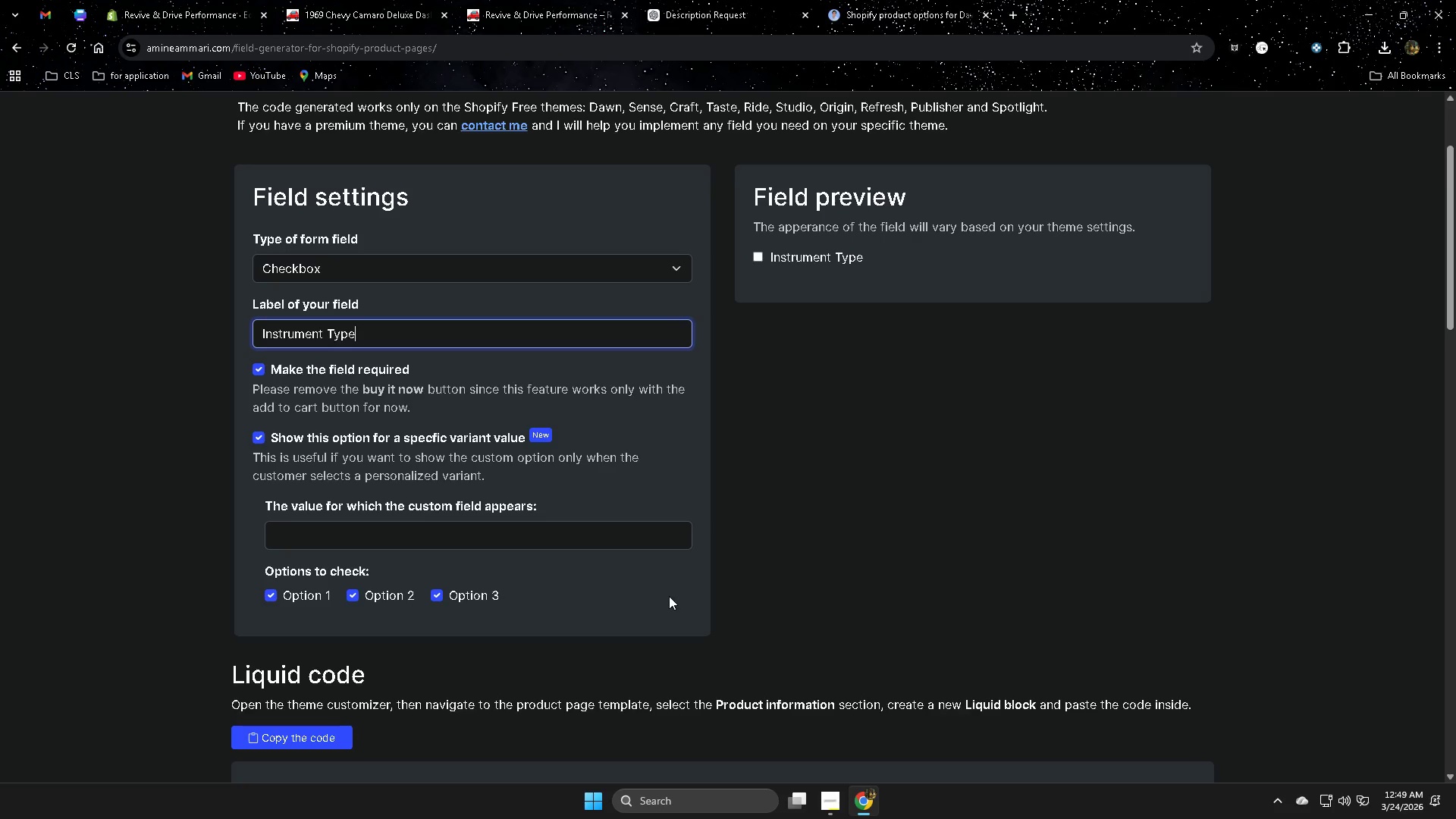 
left_click([436, 593])
 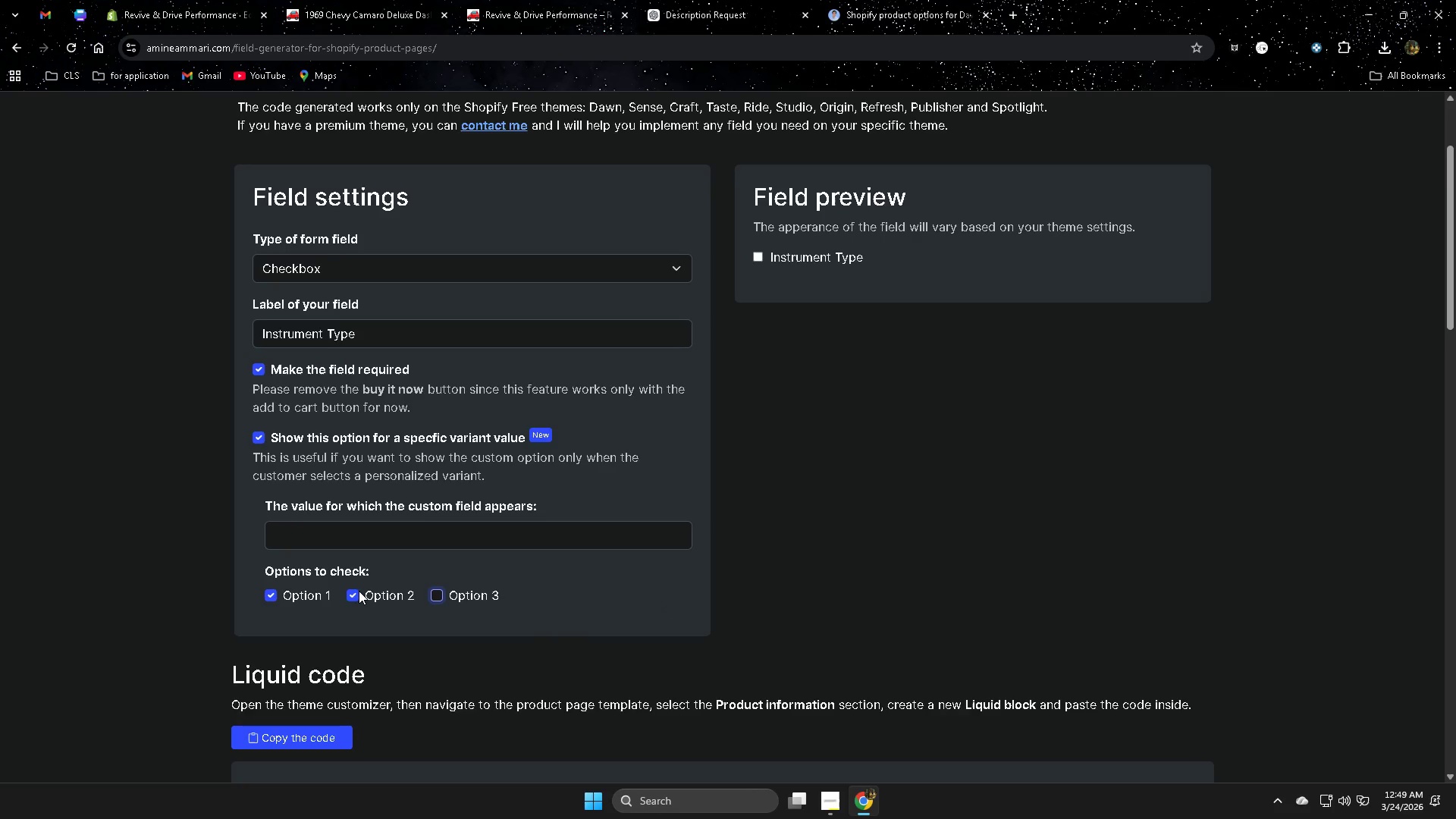 
left_click([349, 591])
 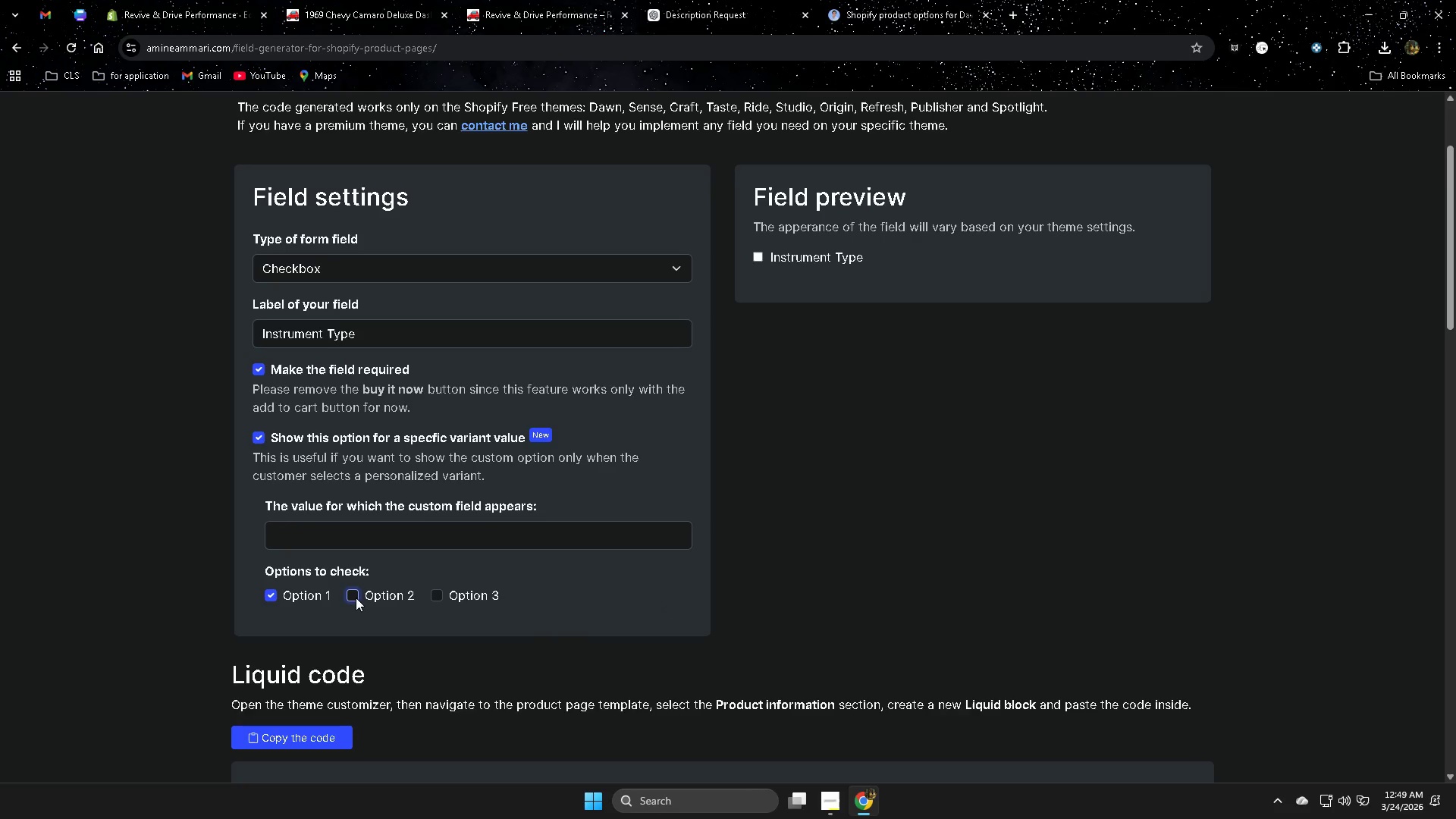 
left_click([351, 595])
 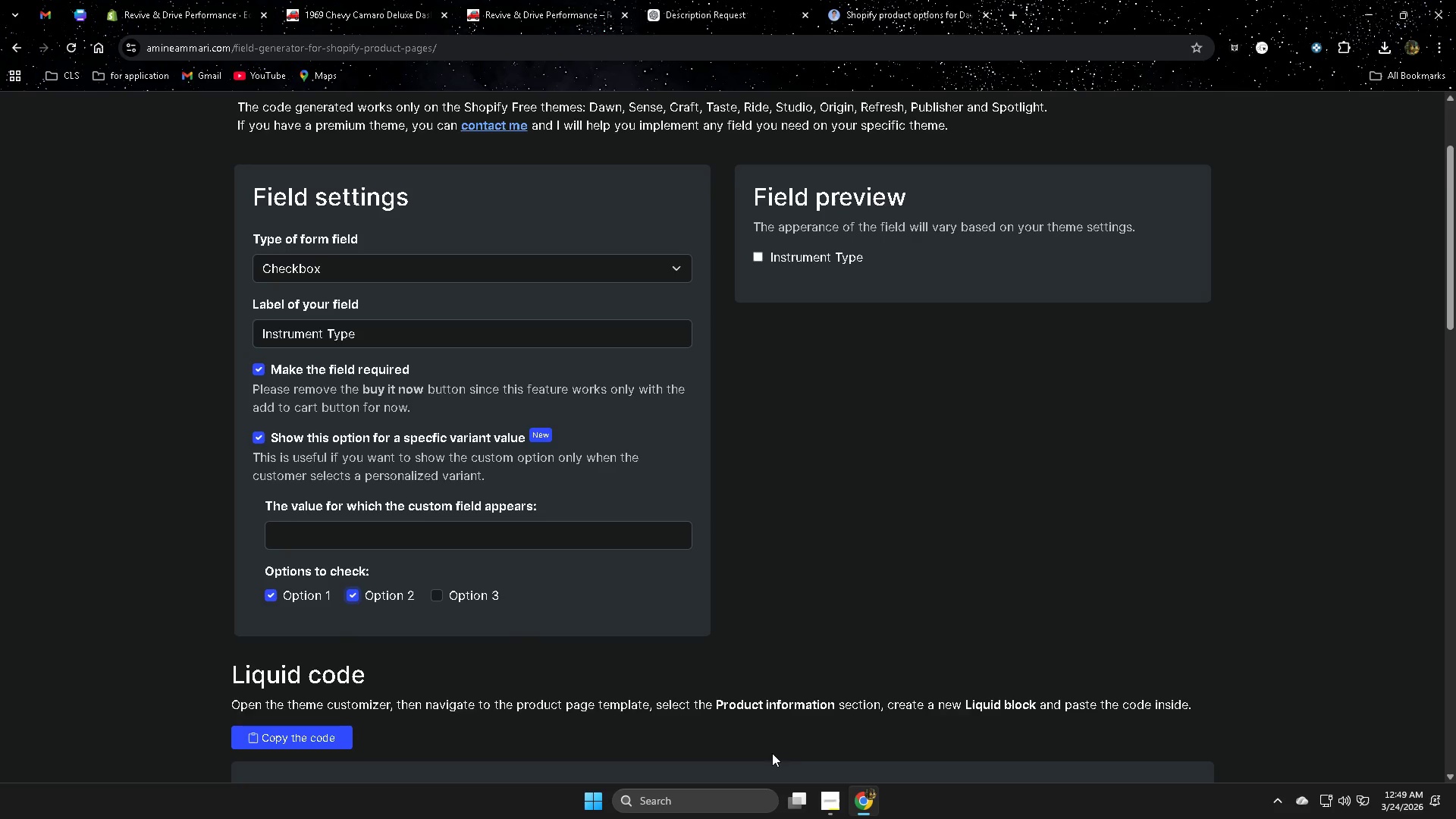 
left_click([829, 798])